 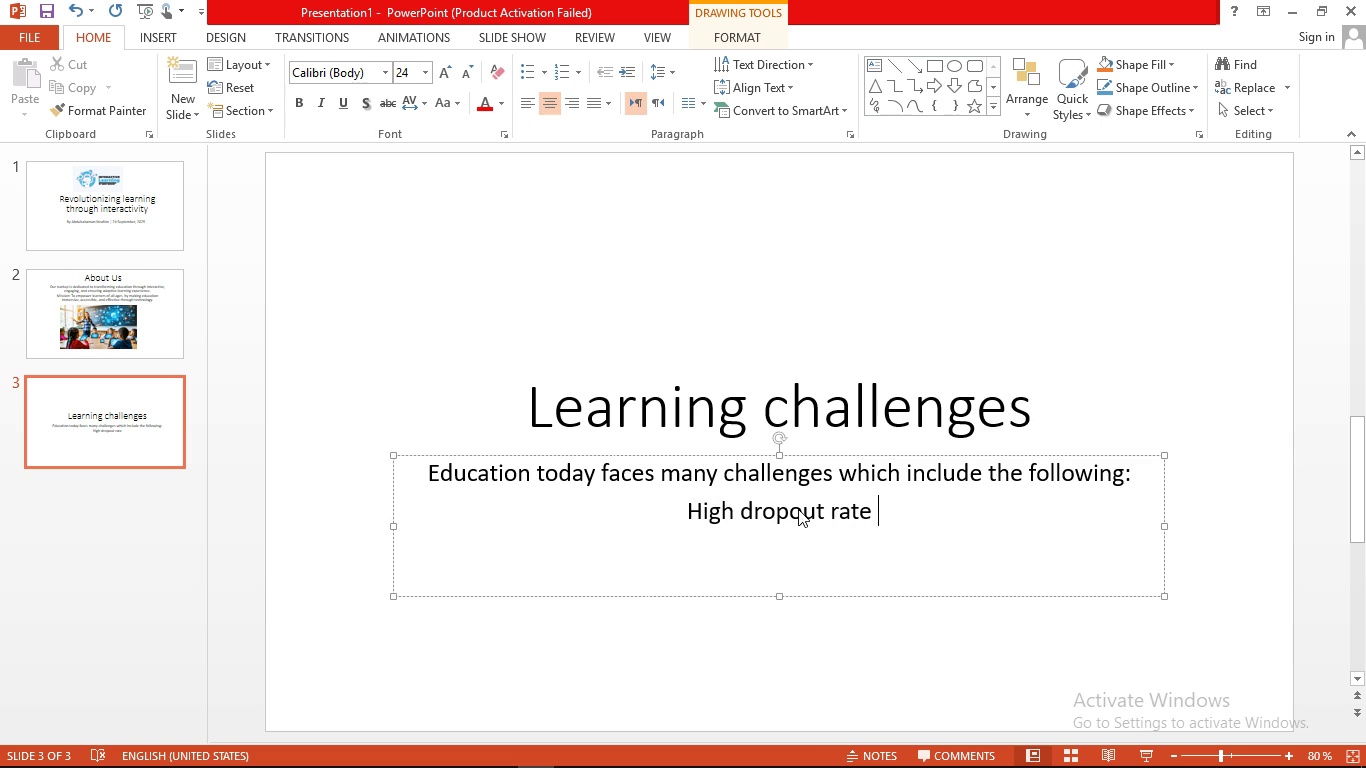 
key(Enter)
 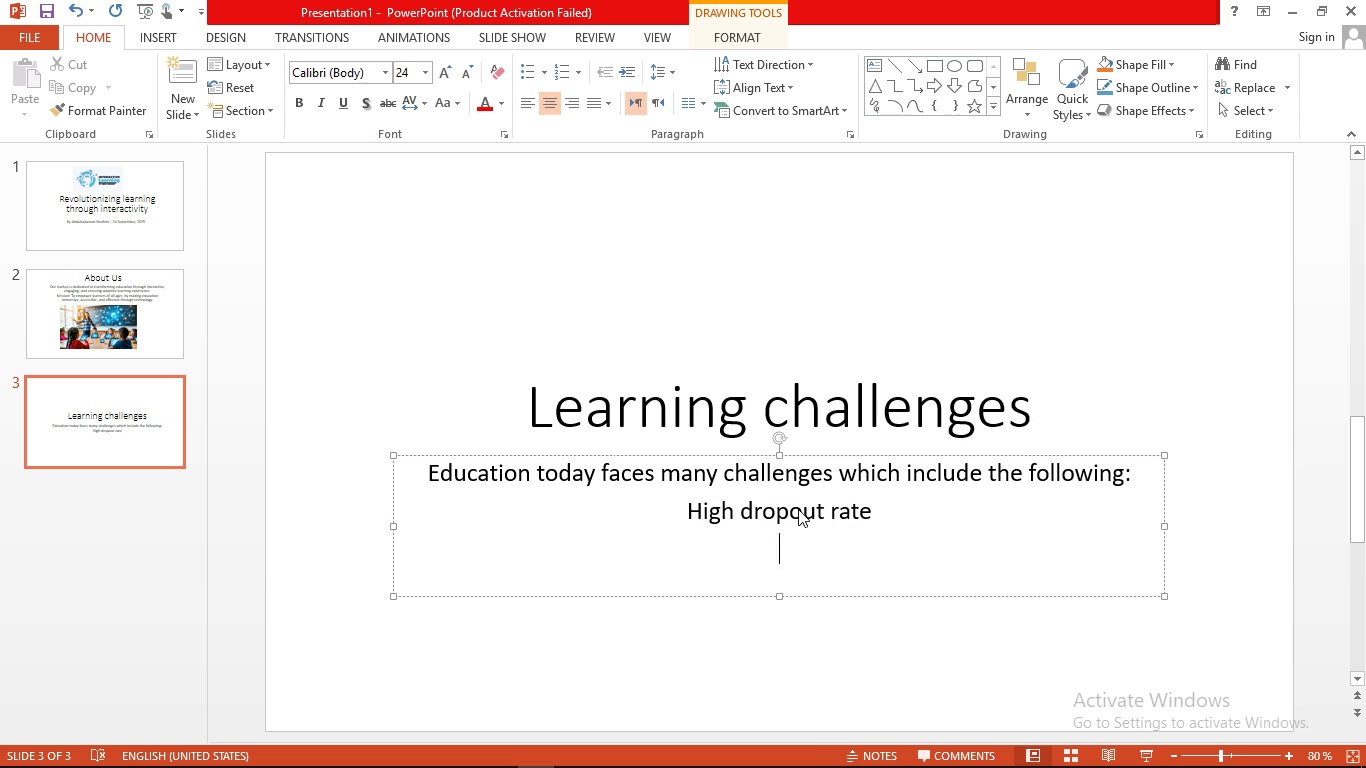 
key(Backspace)
 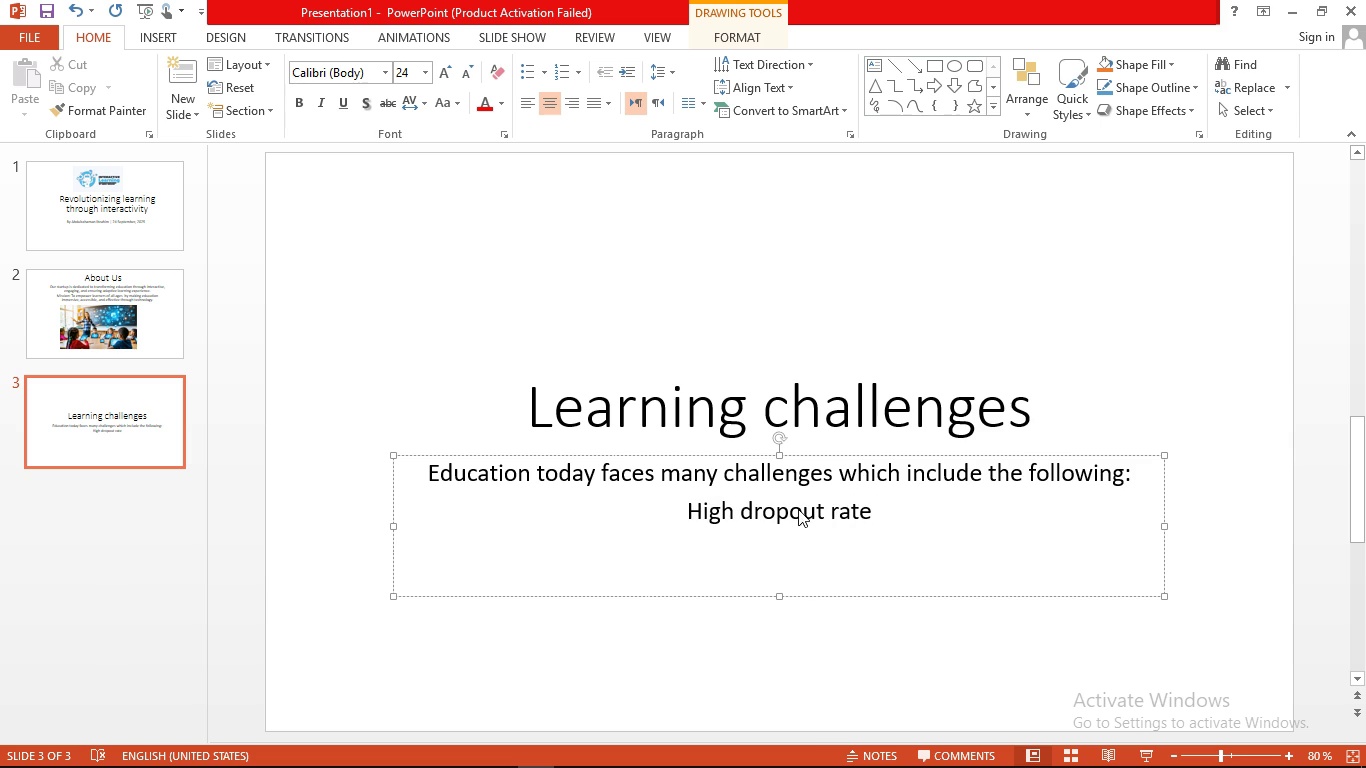 
key(Backspace)
 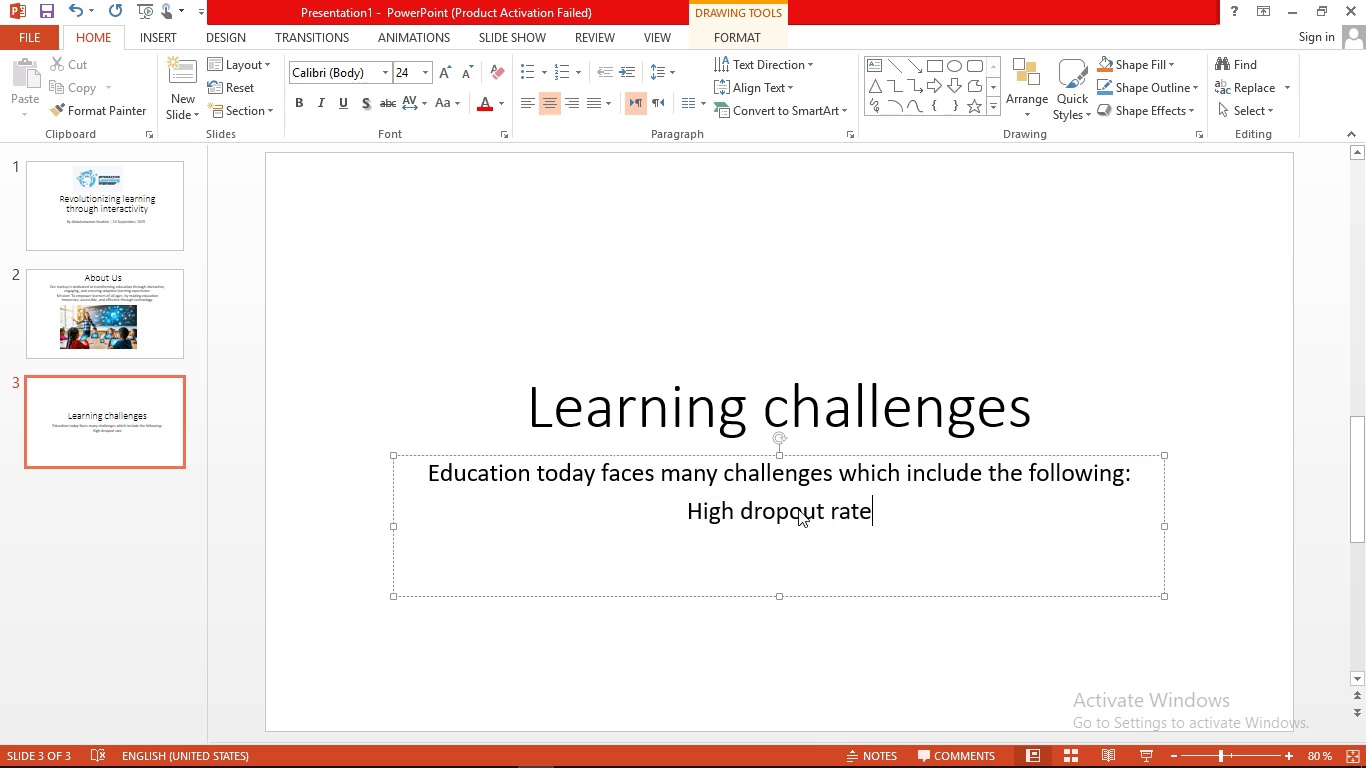 
key(S)
 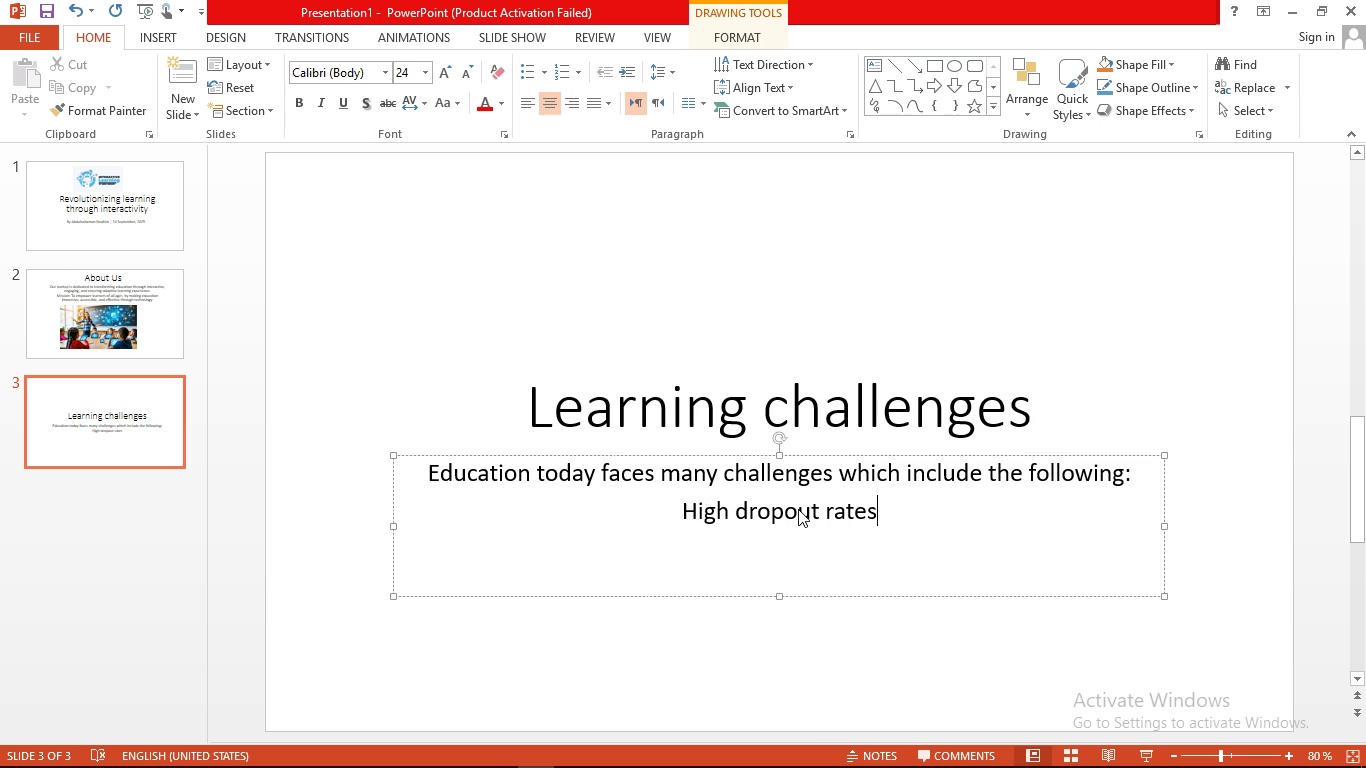 
key(Enter)
 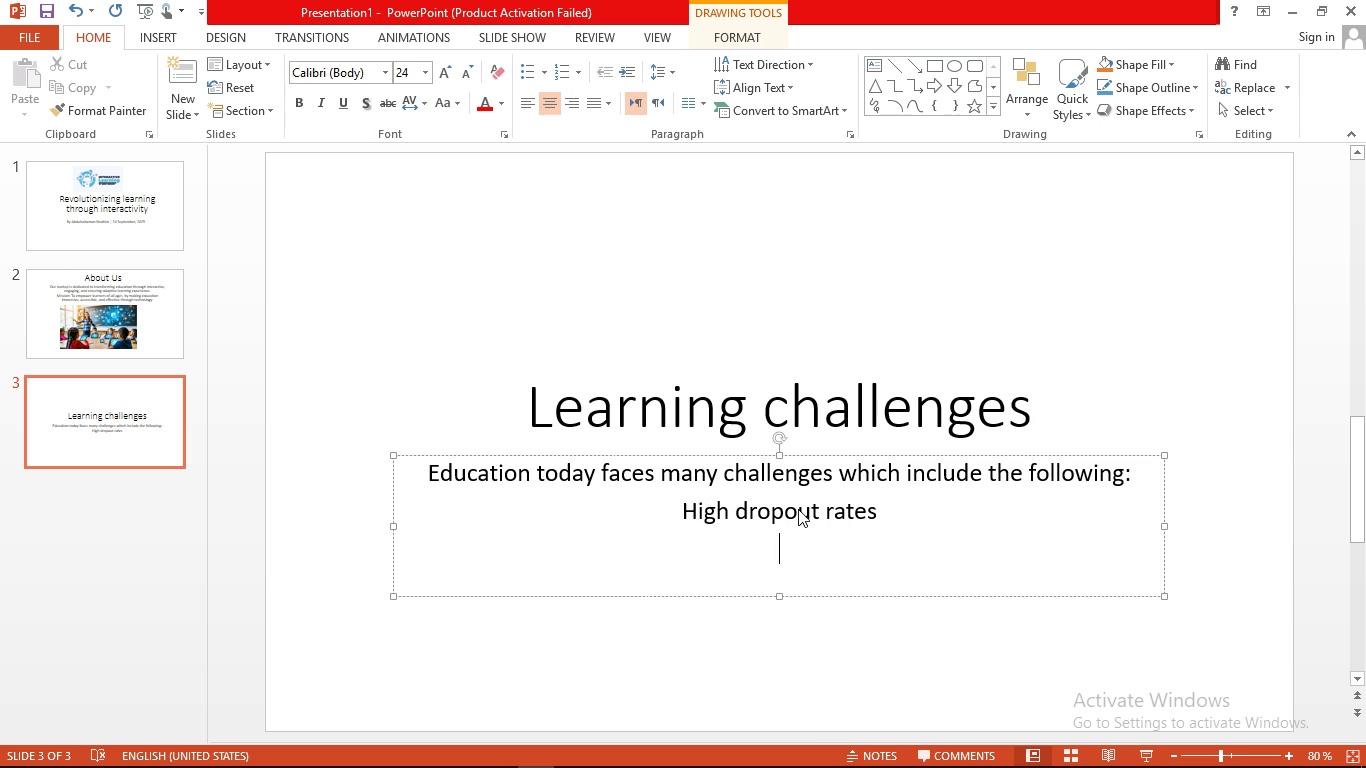 
type(low learners )
 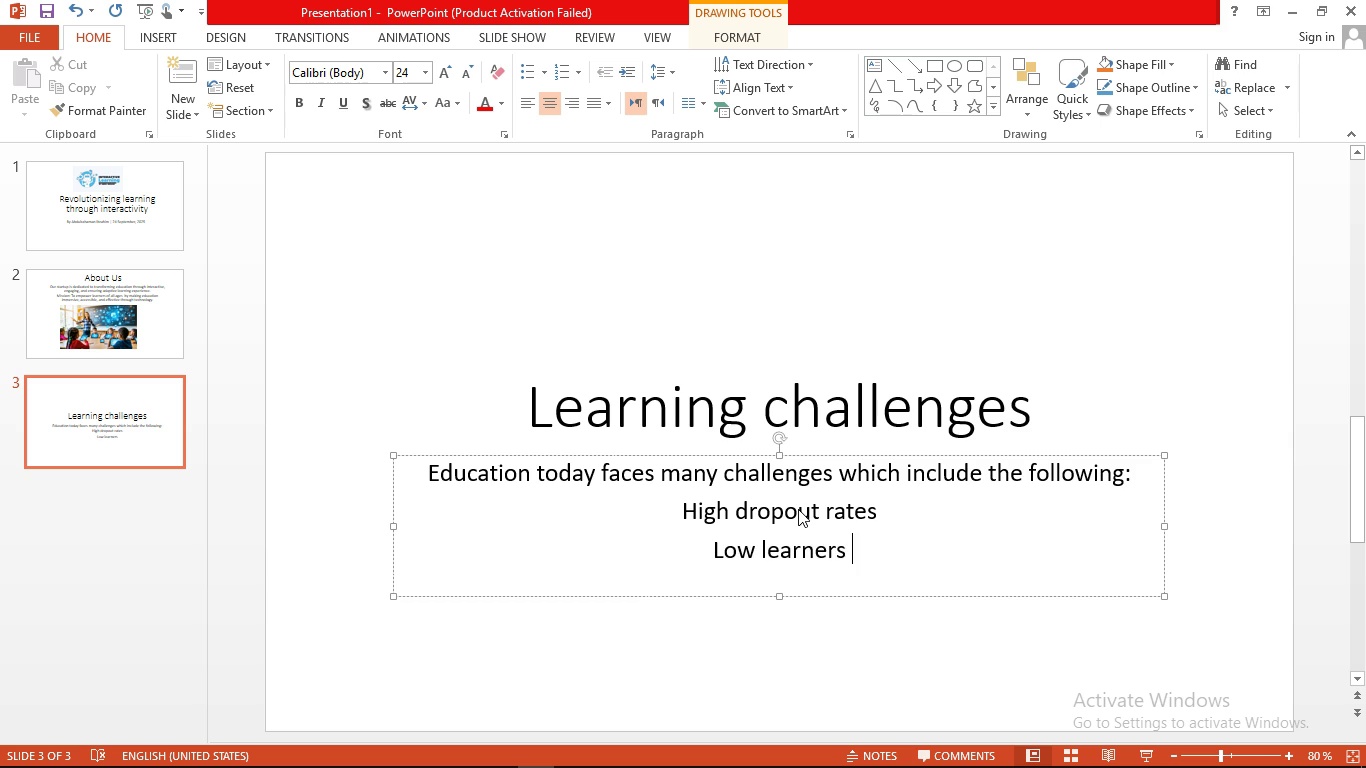 
type(engagement )
 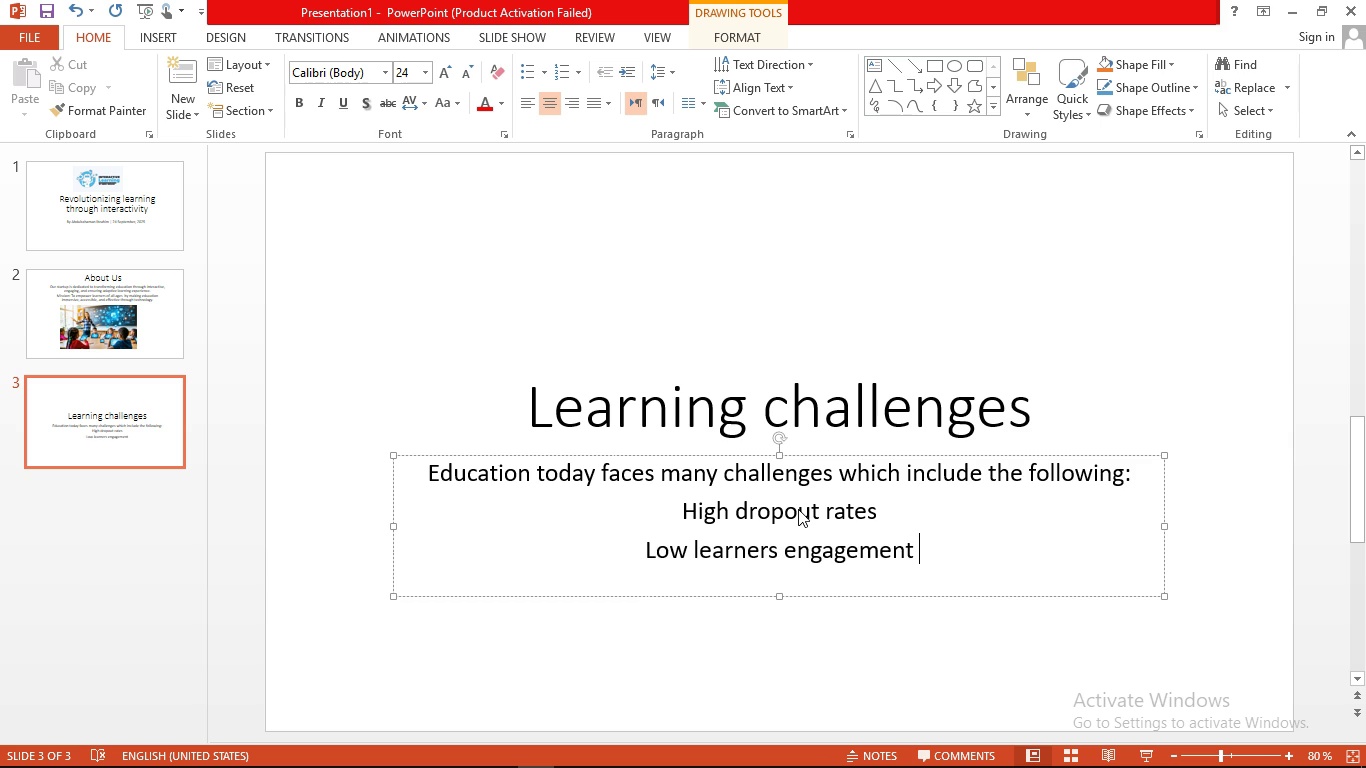 
key(Enter)
 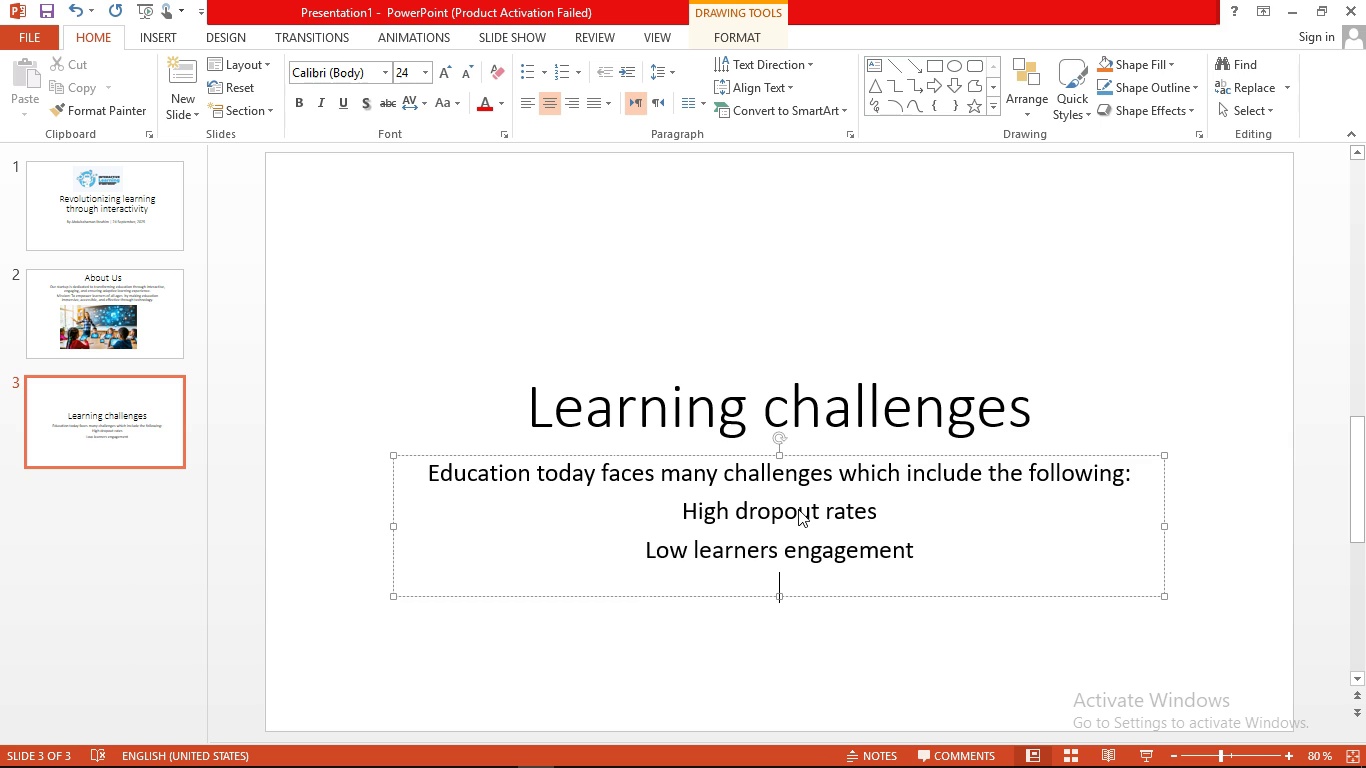 
type(li)
key(Backspace)
key(Backspace)
type(limited personalization )
 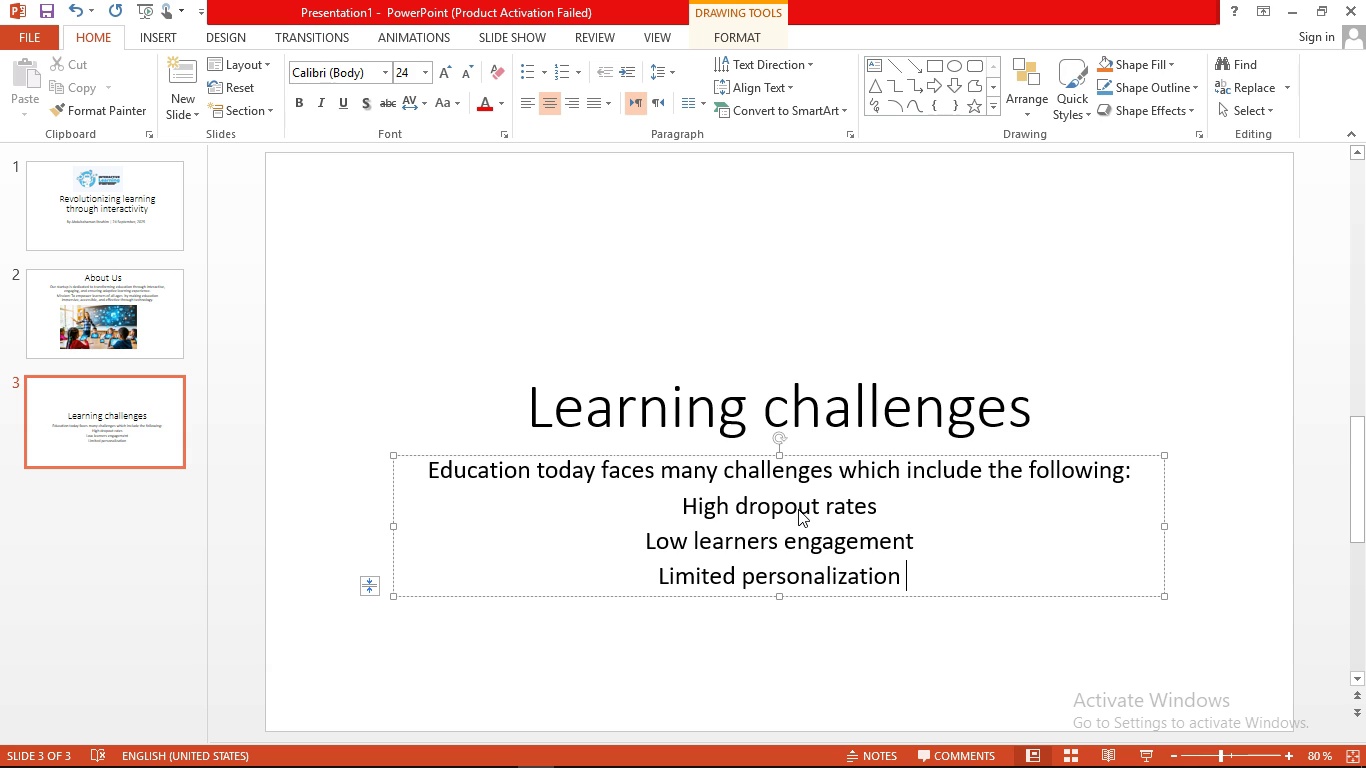 
wait(7.58)
 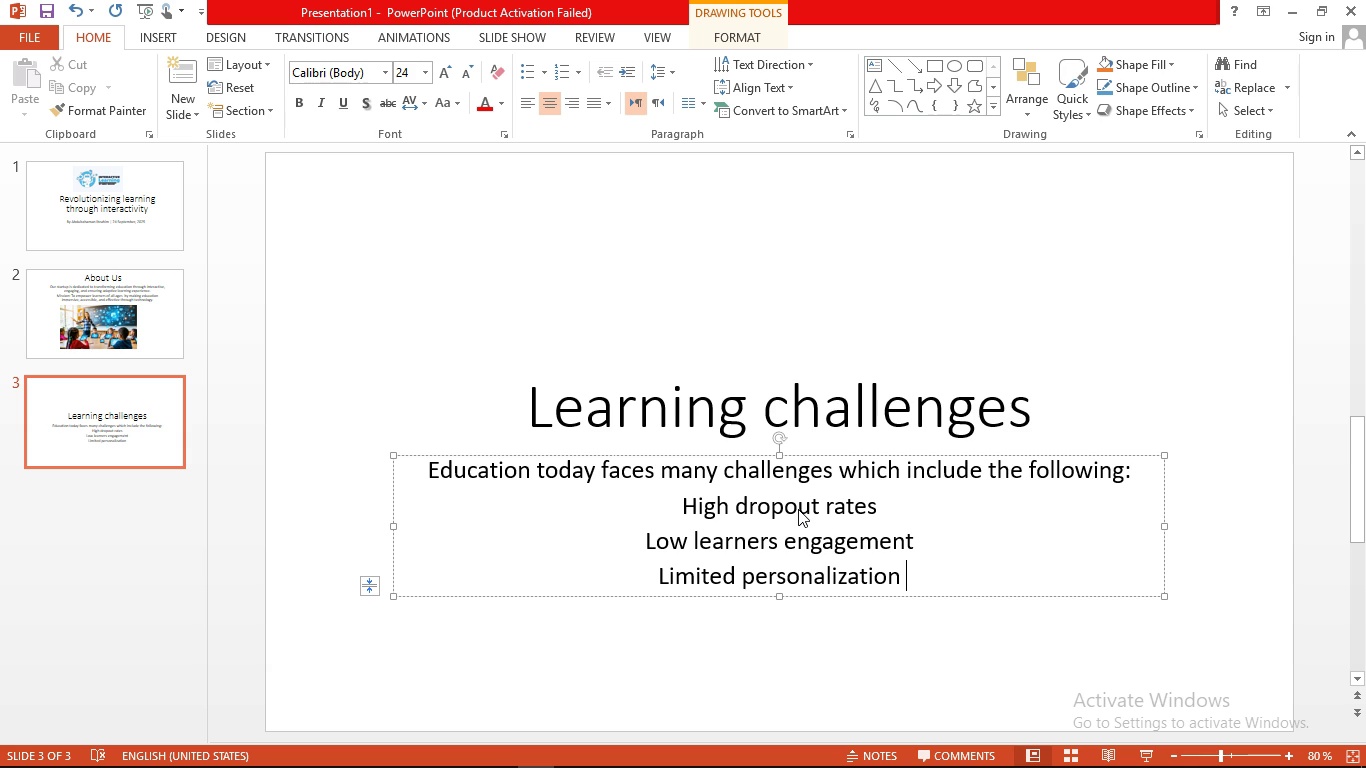 
key(Enter)
 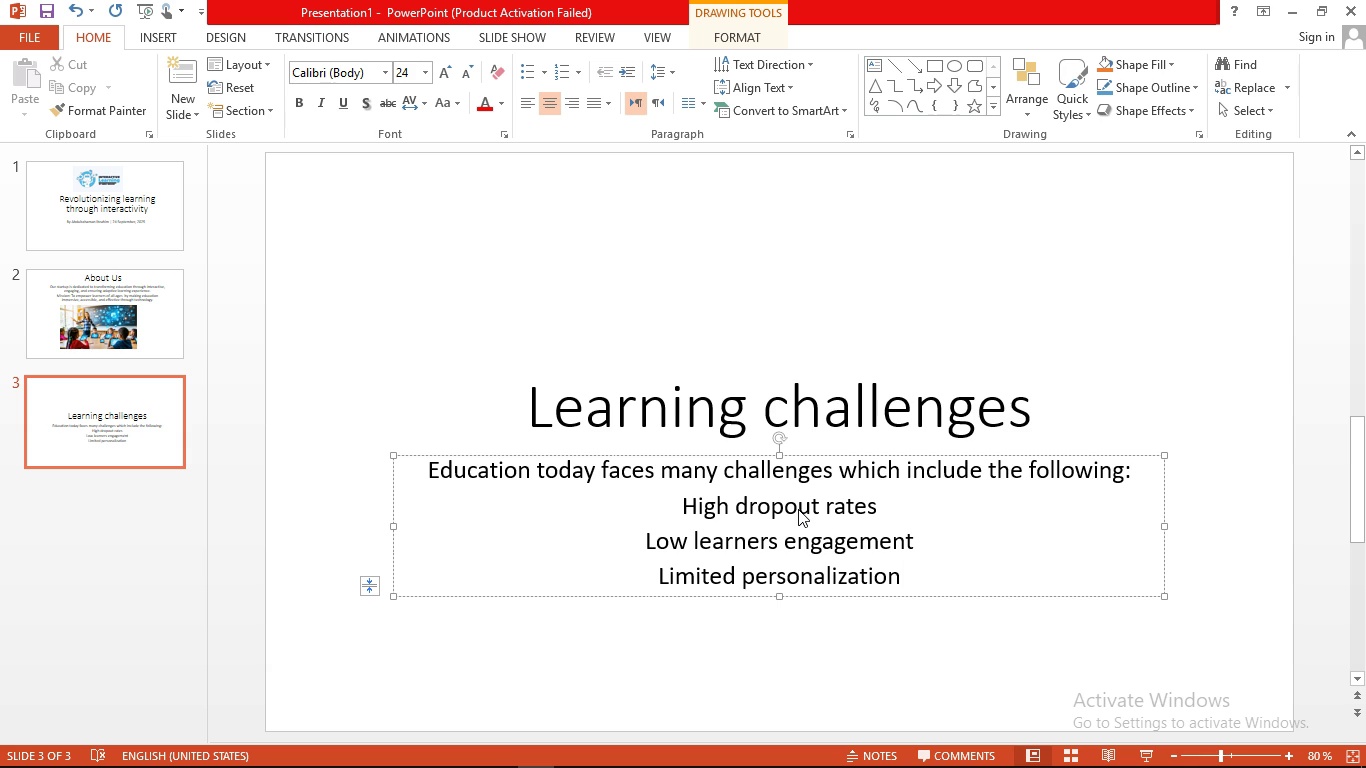 
type(there for our platform address )
key(Backspace)
type(es the above )
 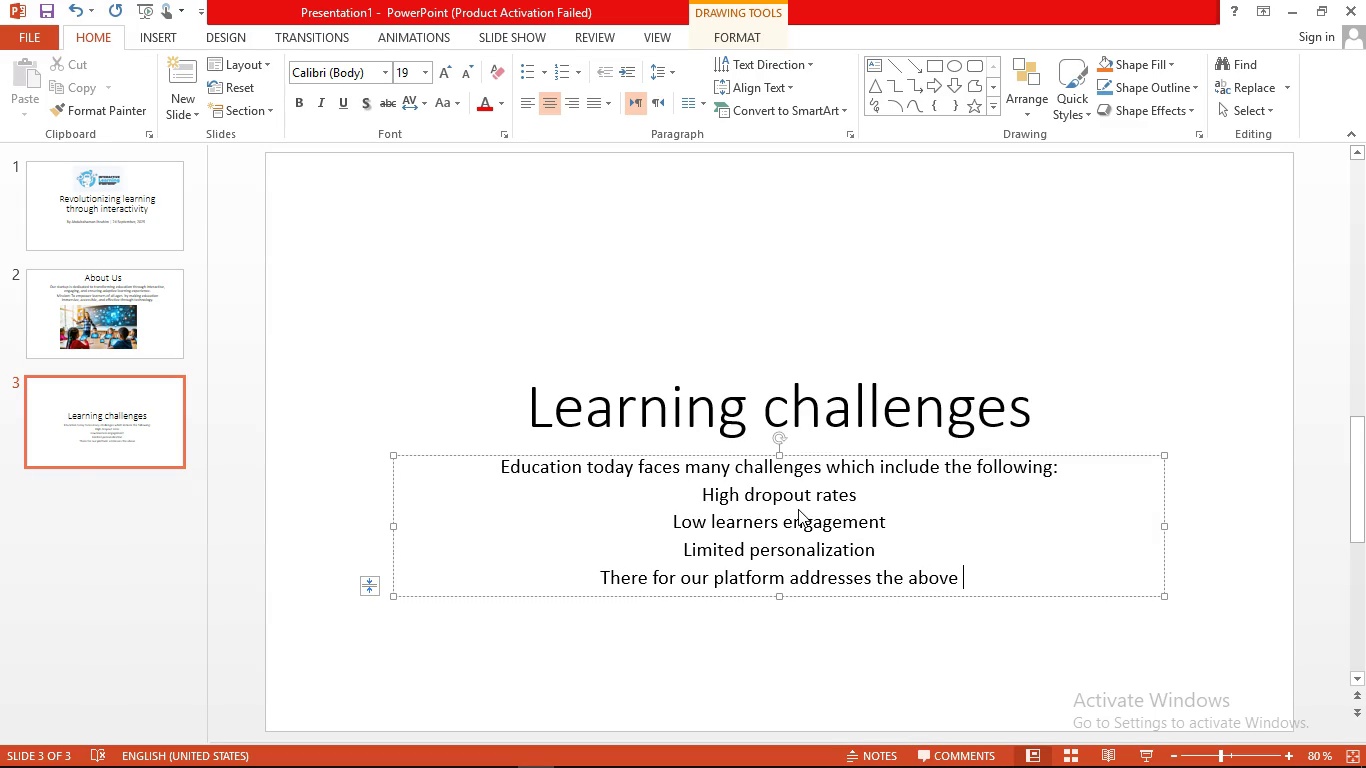 
type(issues )
 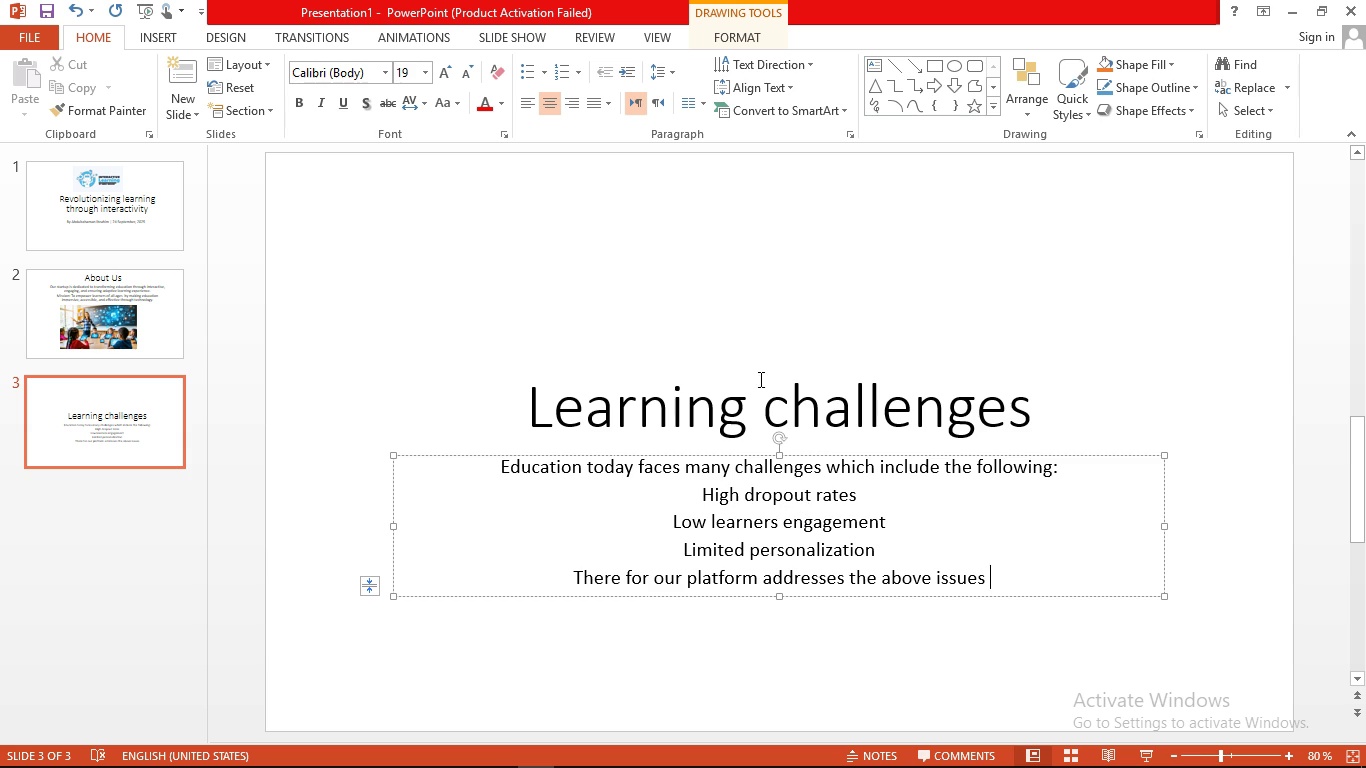 
left_click([741, 395])